 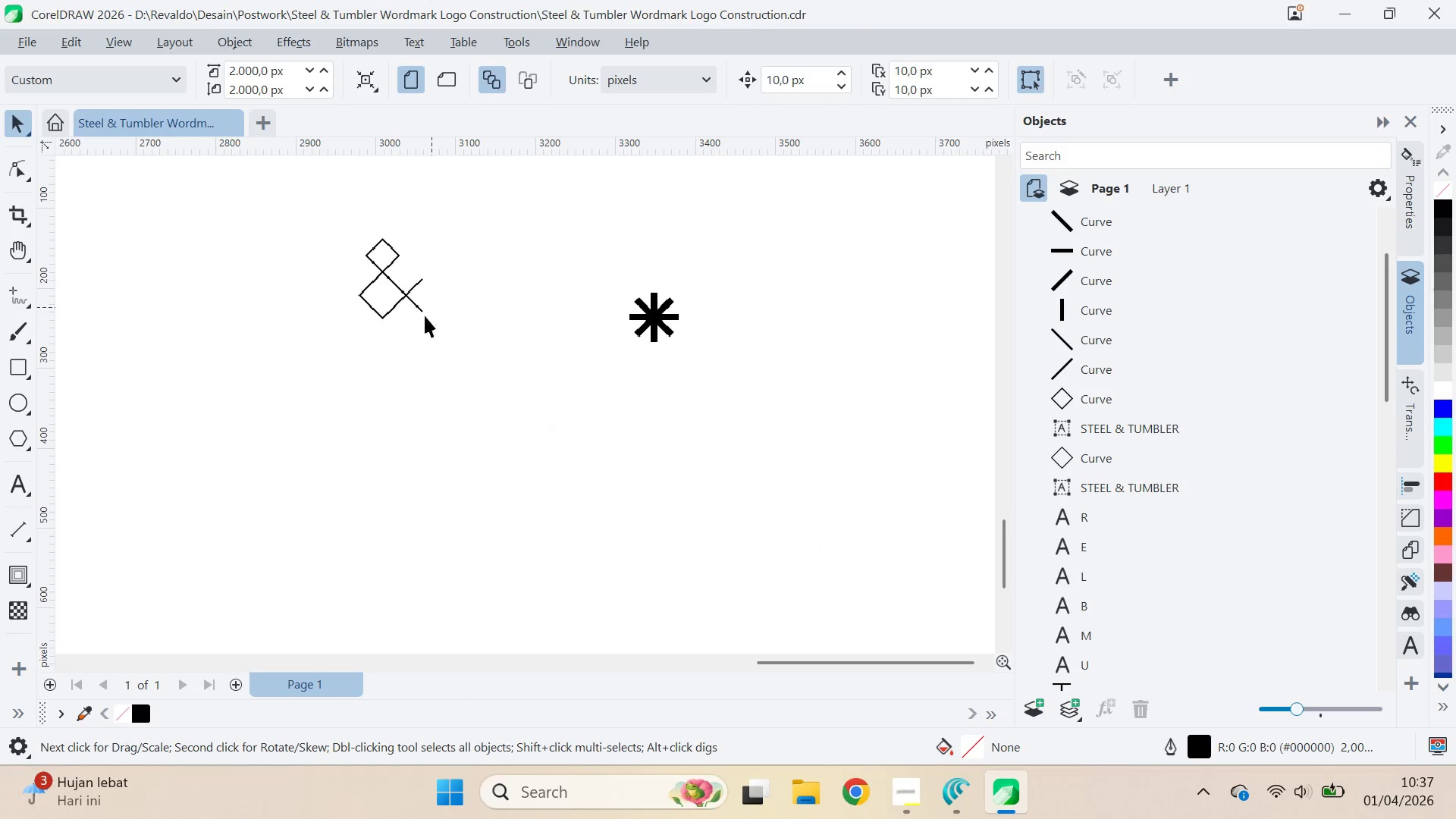 
key(Q)
 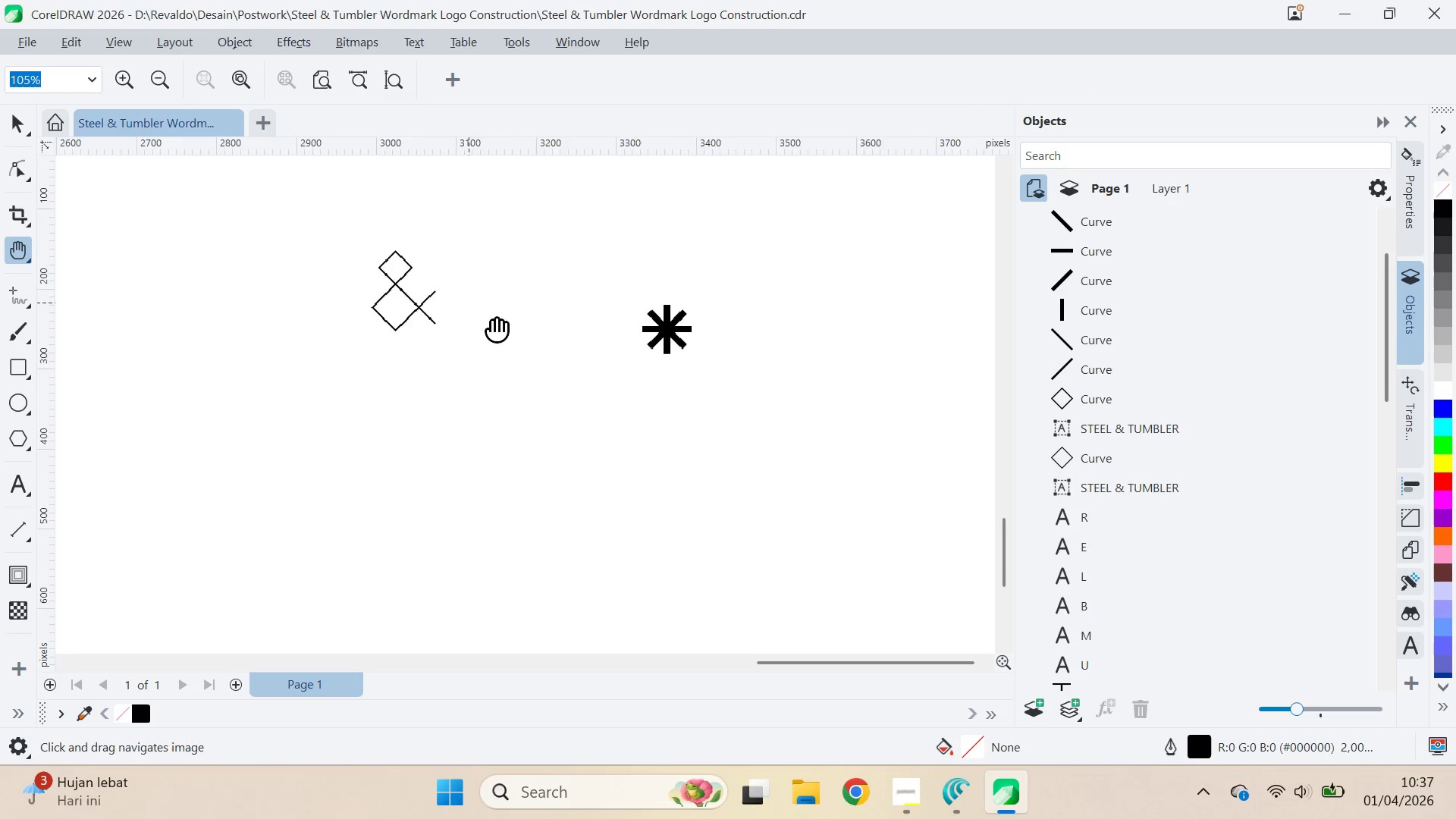 
left_click_drag(start_coordinate=[456, 290], to_coordinate=[551, 389])
 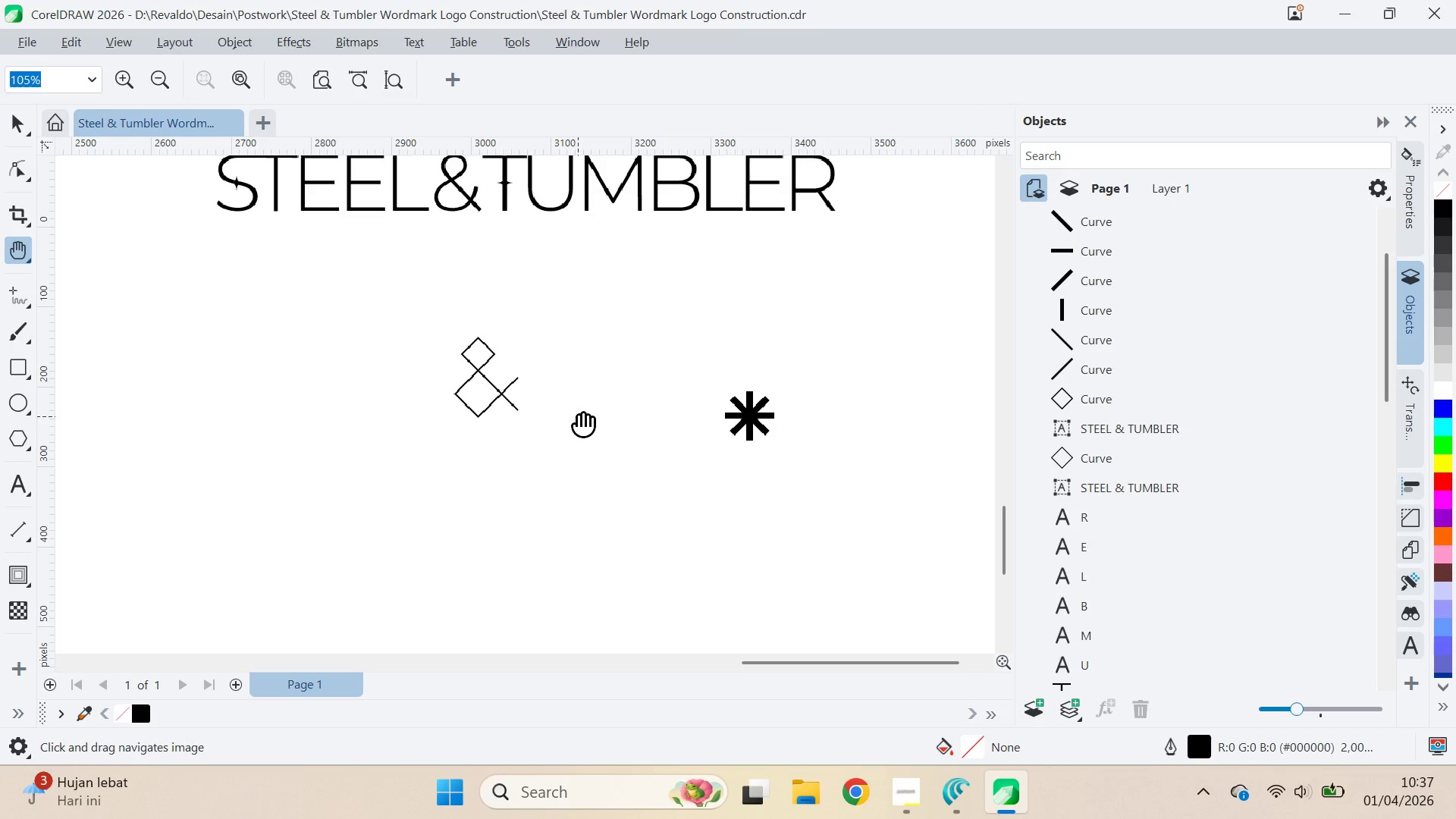 
left_click([579, 416])
 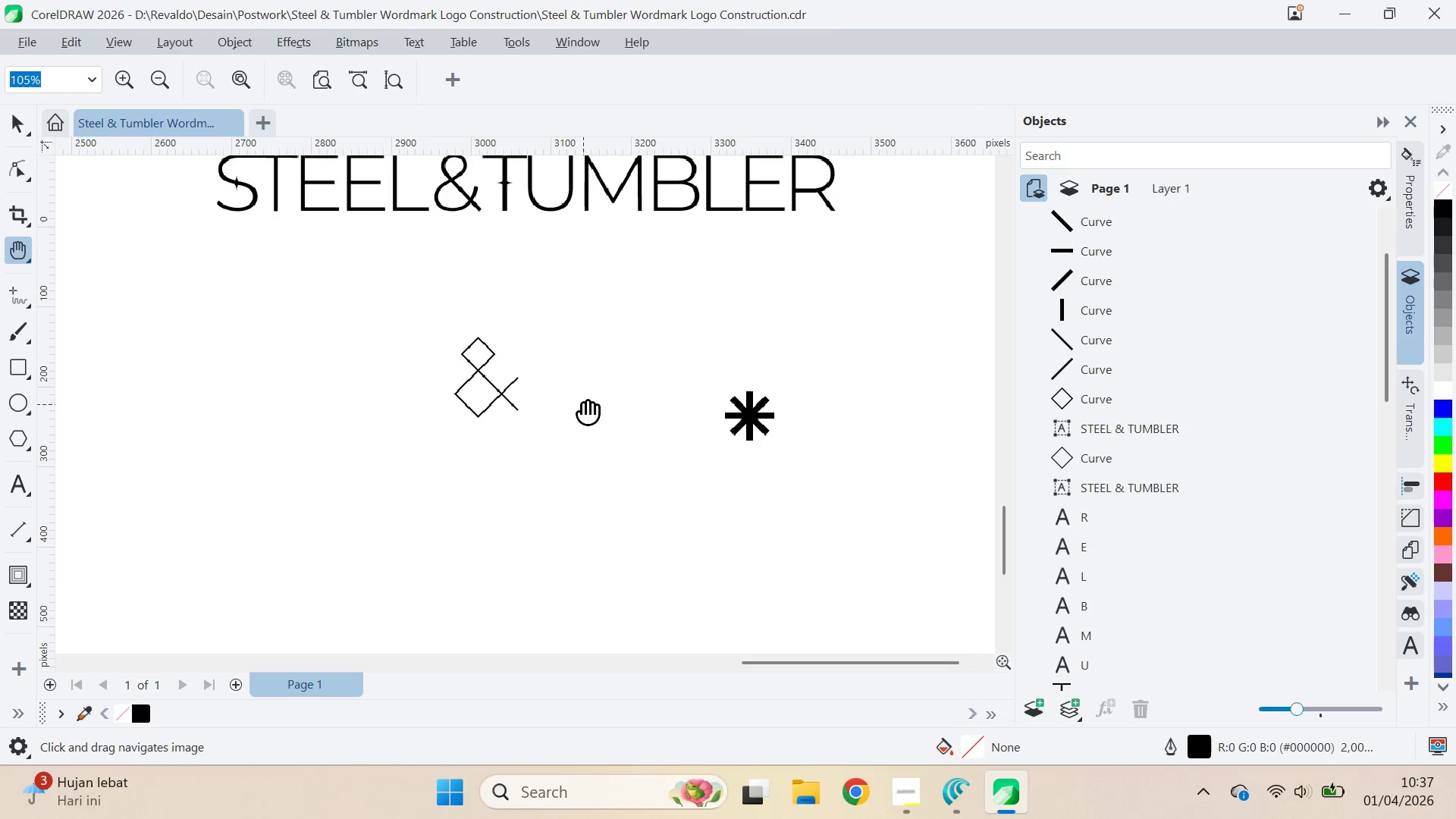 
left_click_drag(start_coordinate=[583, 404], to_coordinate=[622, 372])
 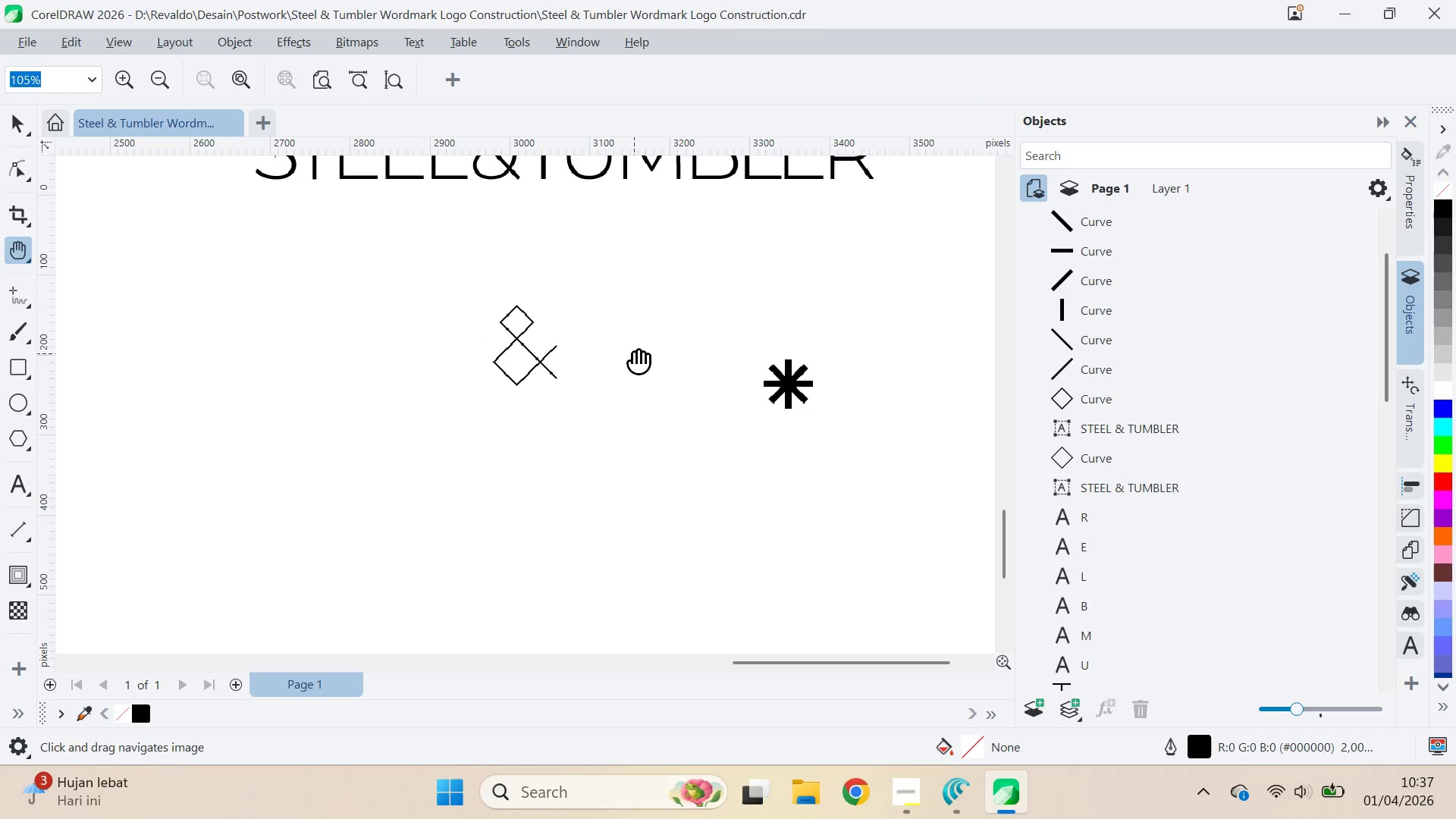 
left_click_drag(start_coordinate=[634, 353], to_coordinate=[705, 457])
 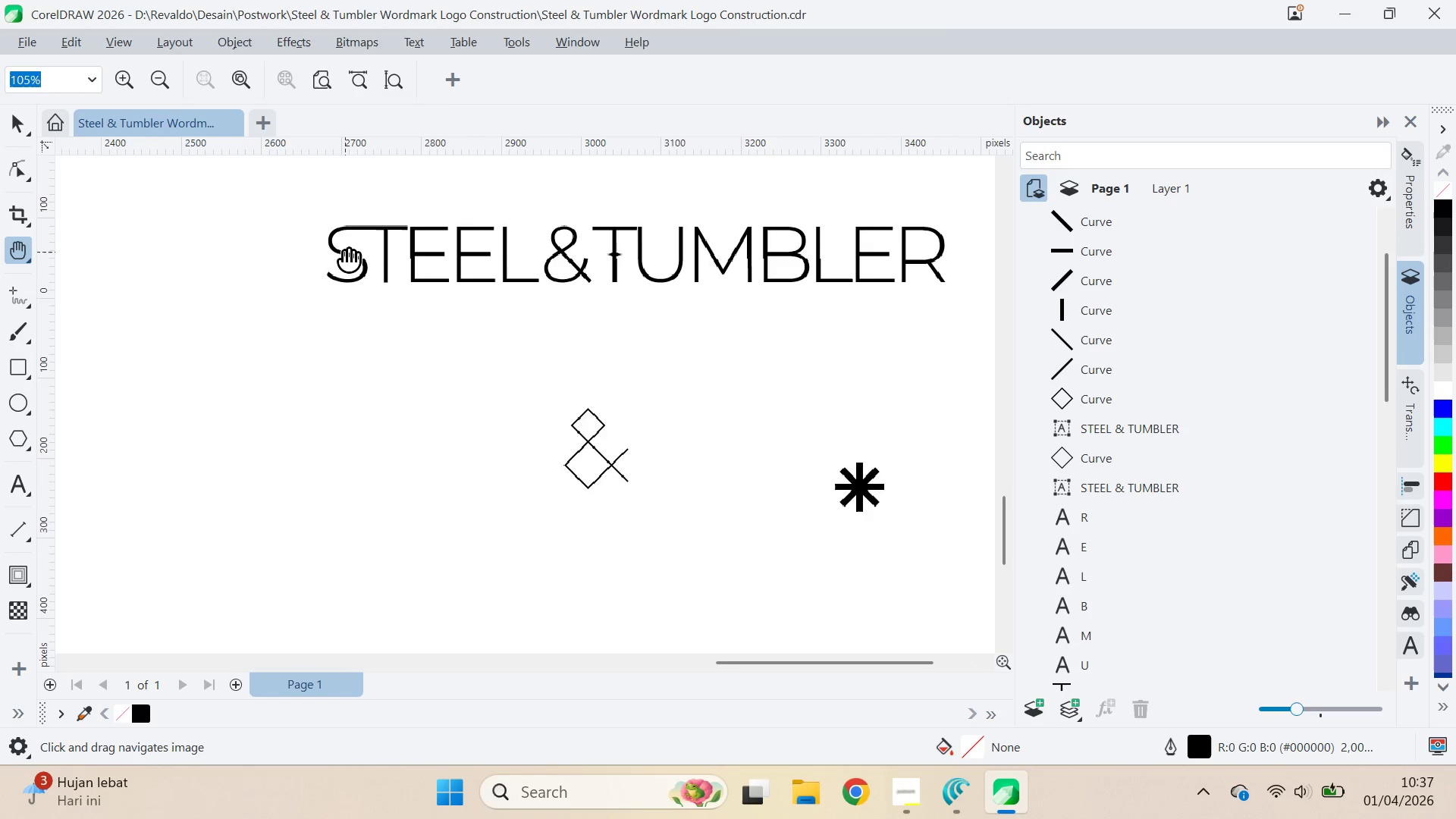 
scroll: coordinate [346, 268], scroll_direction: none, amount: 0.0
 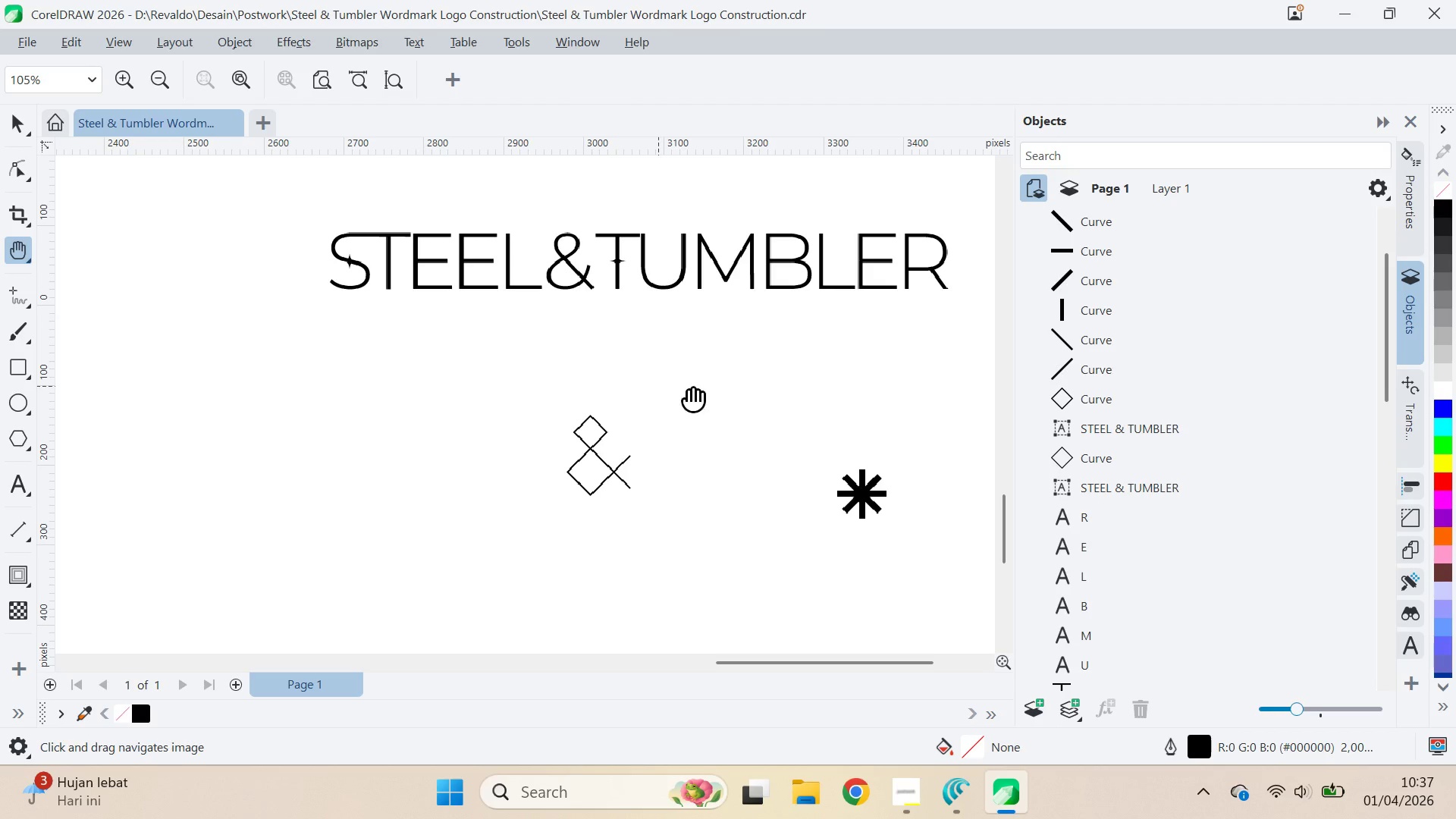 
left_click_drag(start_coordinate=[740, 394], to_coordinate=[693, 384])
 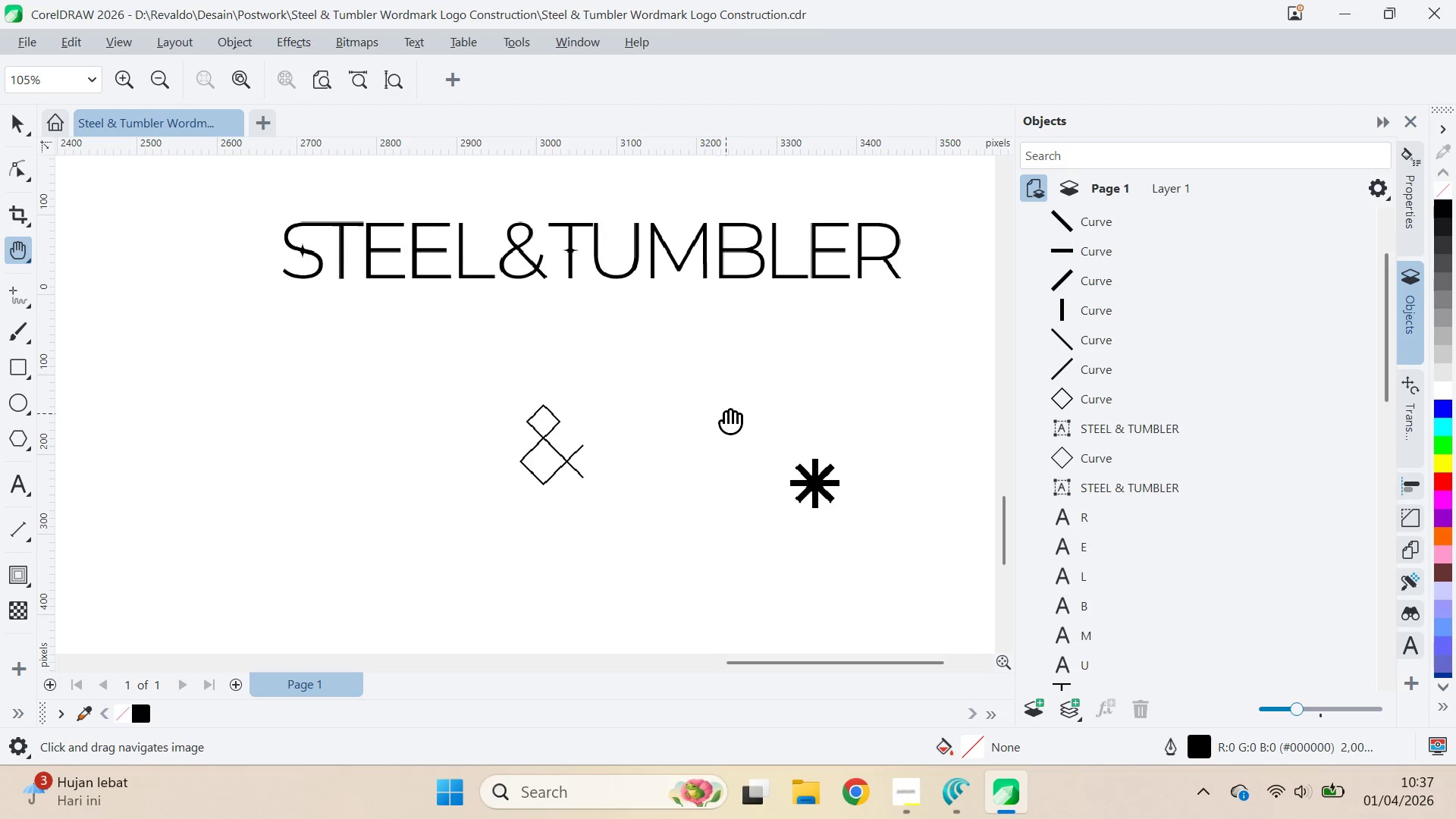 
left_click_drag(start_coordinate=[651, 373], to_coordinate=[685, 403])
 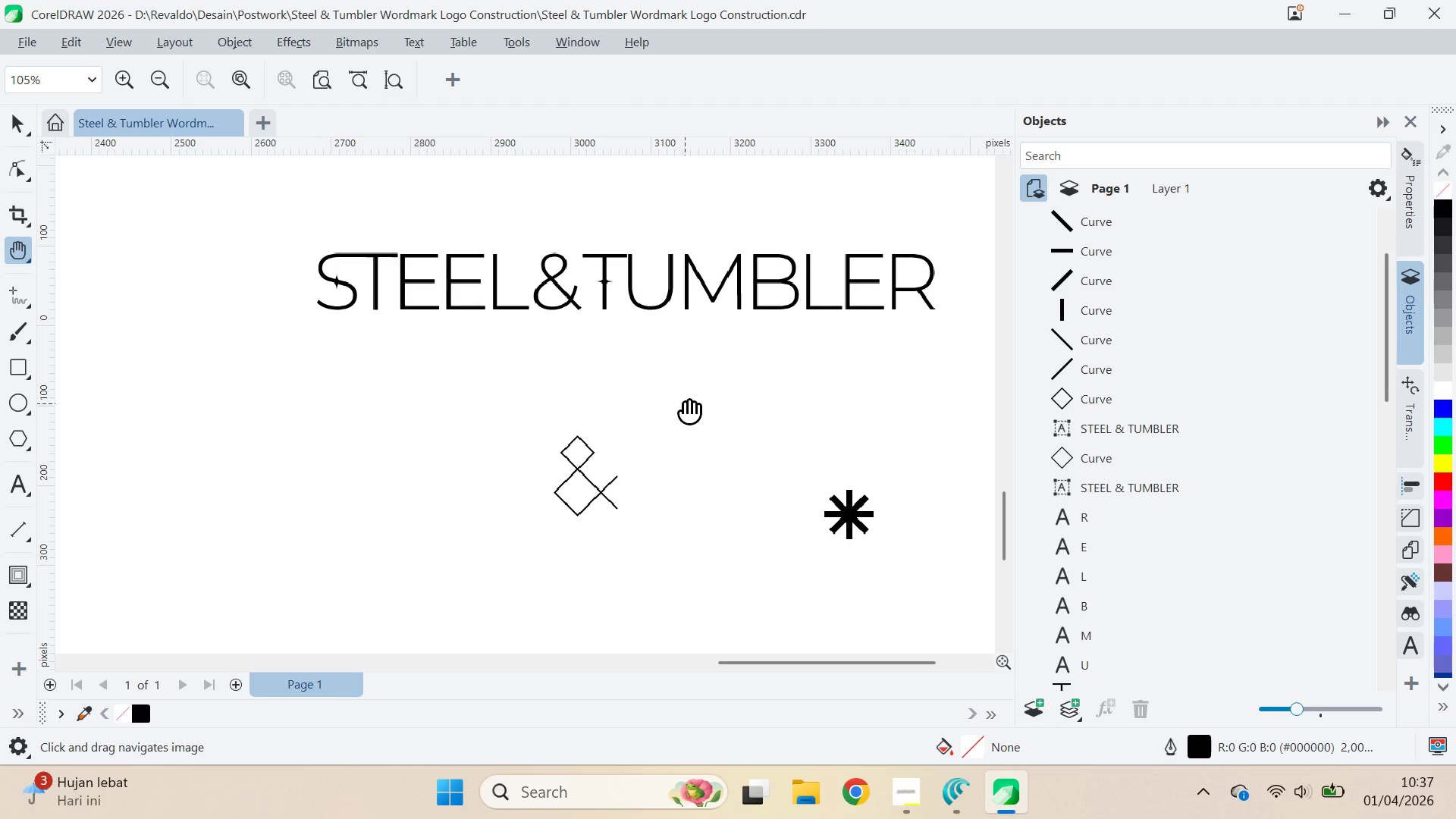 
left_click([685, 403])
 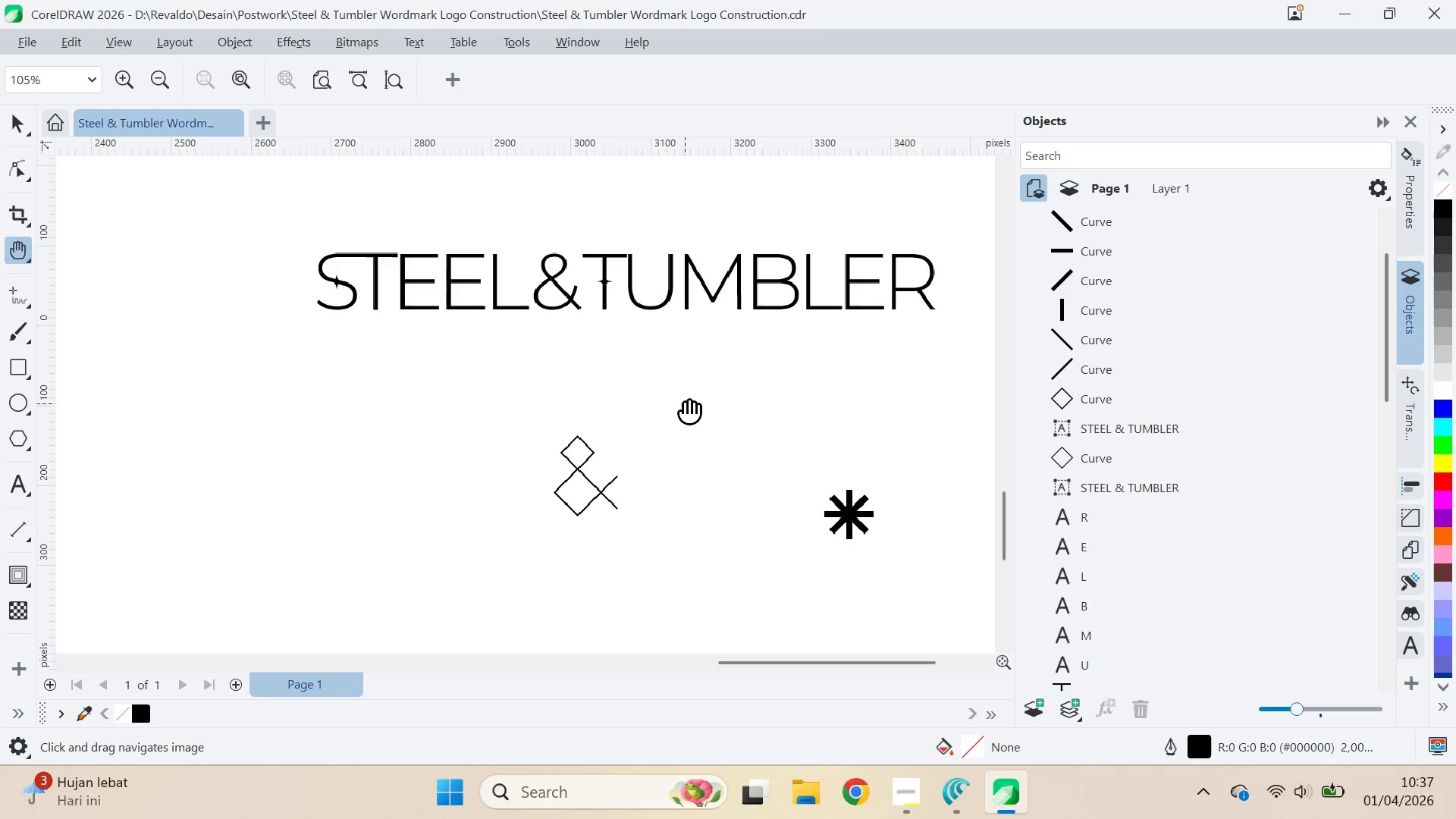 
key(V)
 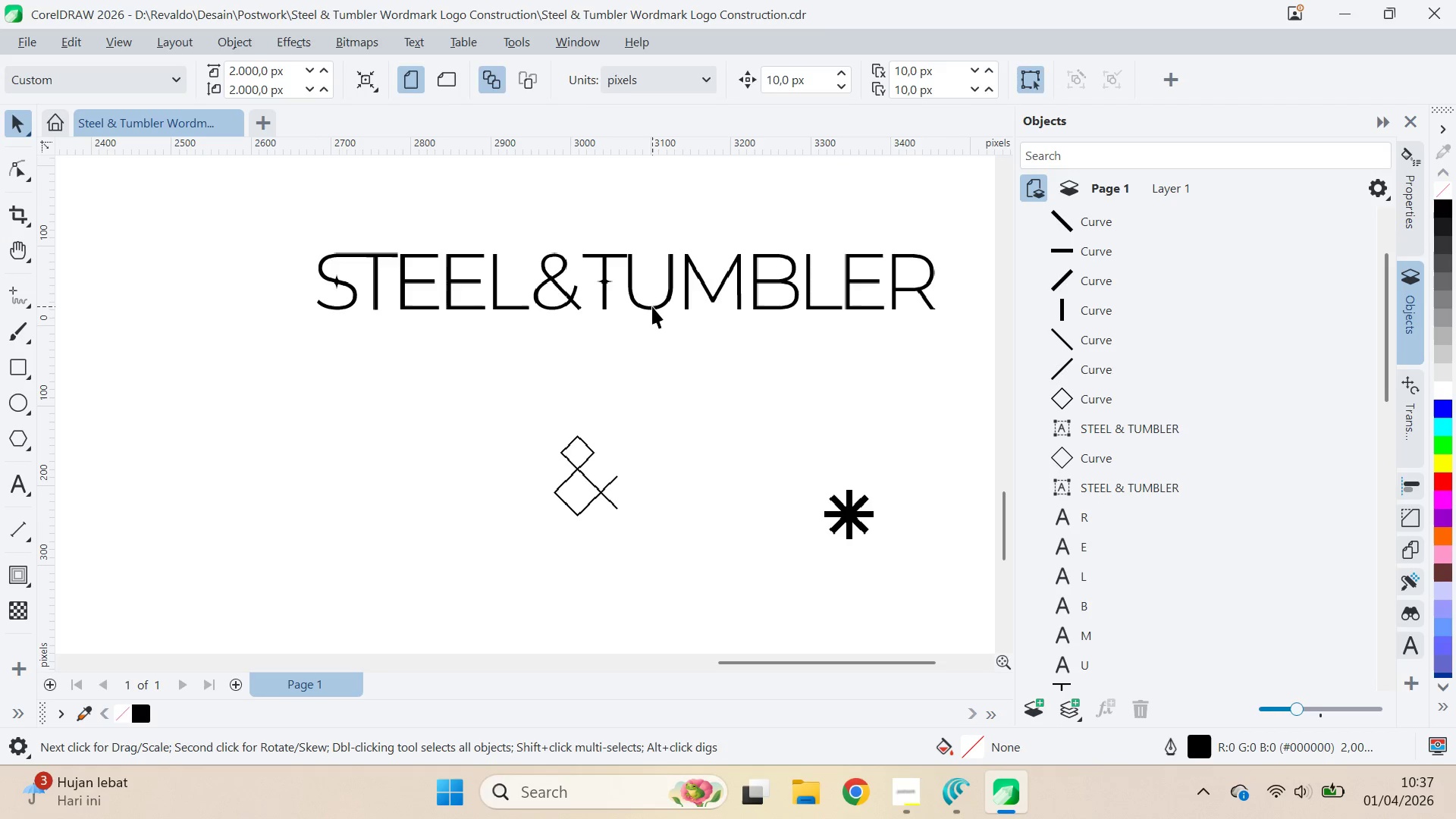 
left_click([652, 306])
 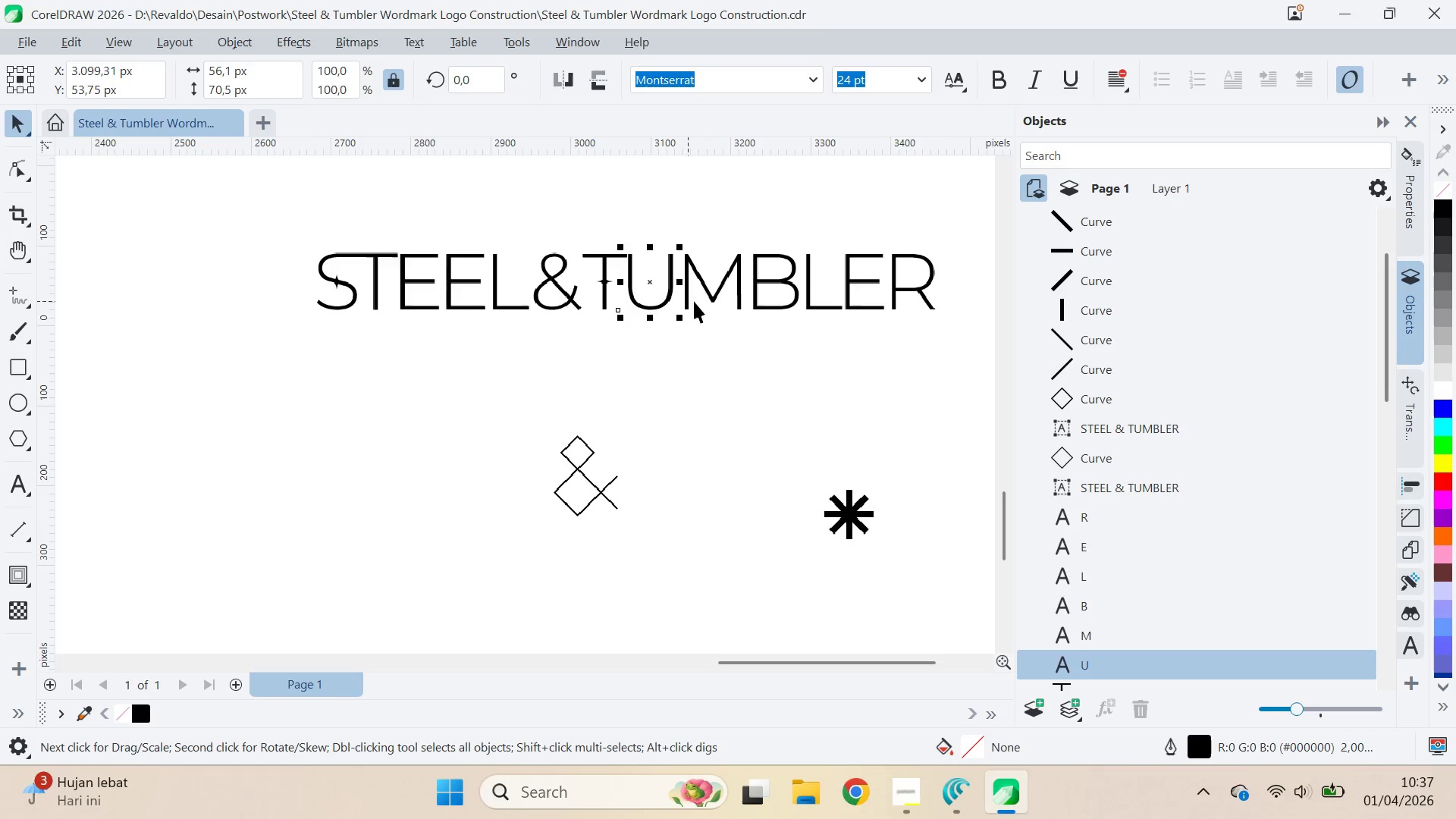 
hold_key(key=ShiftLeft, duration=1.09)
 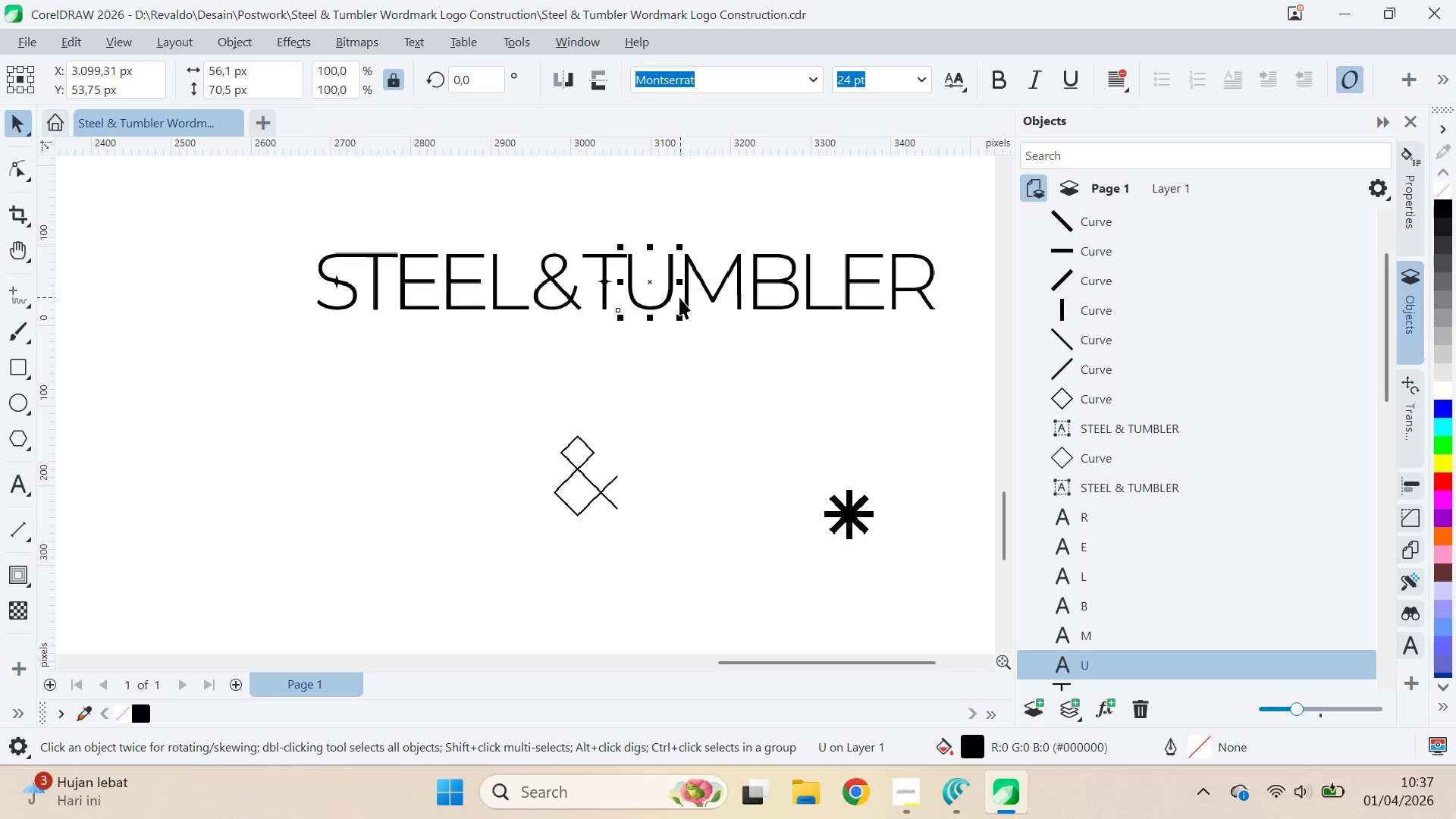 
key(Shift+ShiftLeft)
 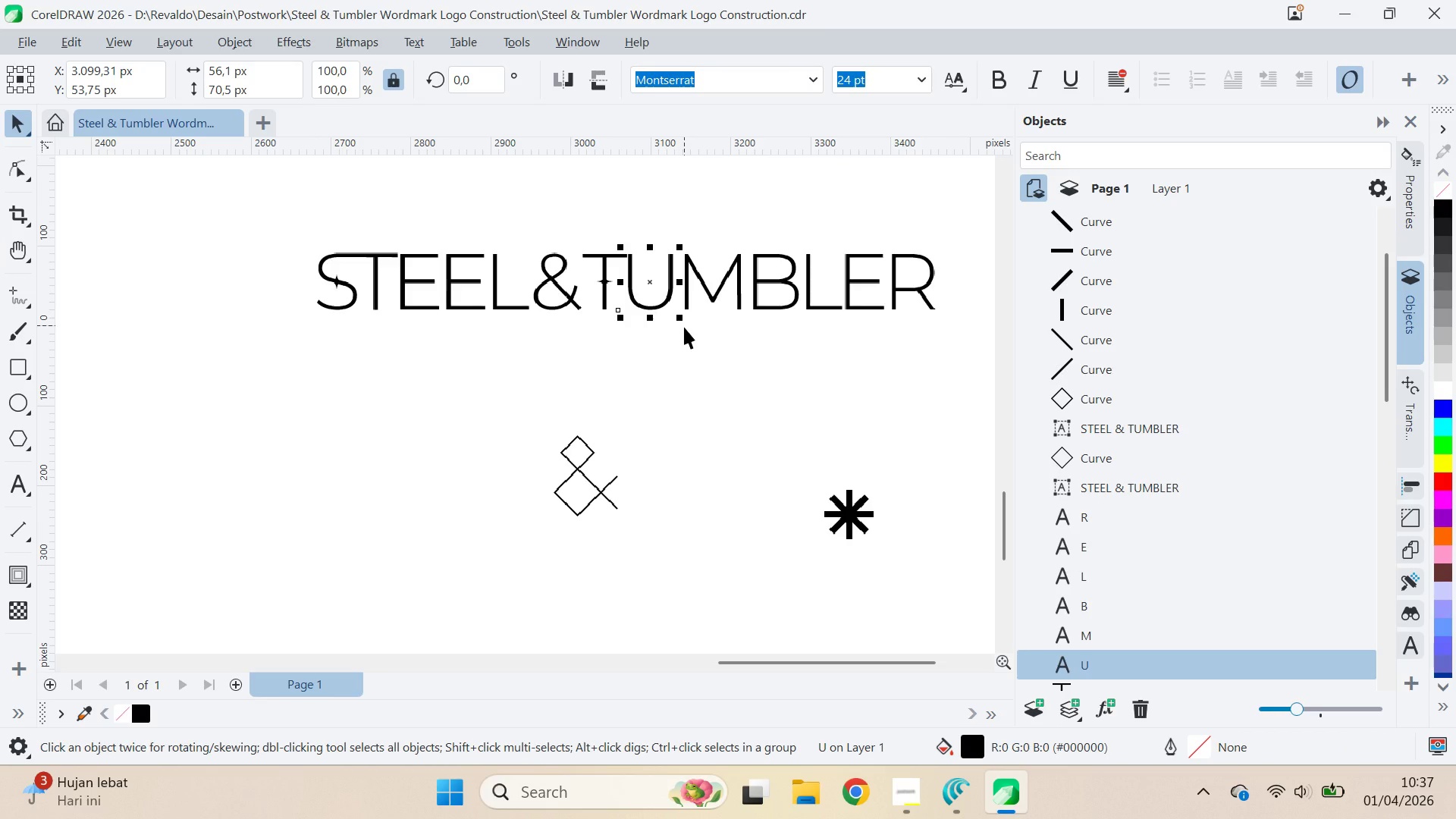 
key(ArrowRight)
 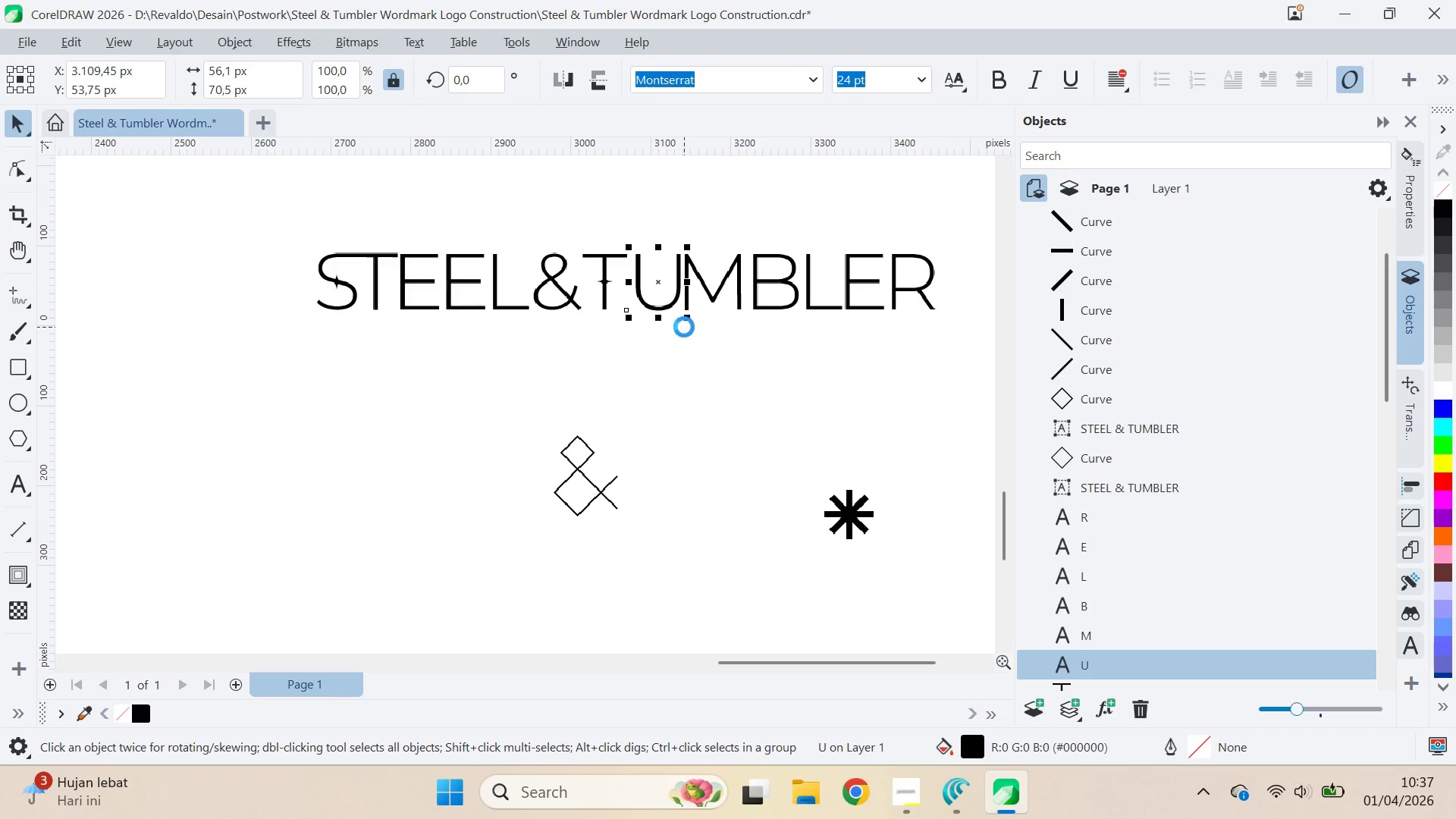 
key(ArrowRight)
 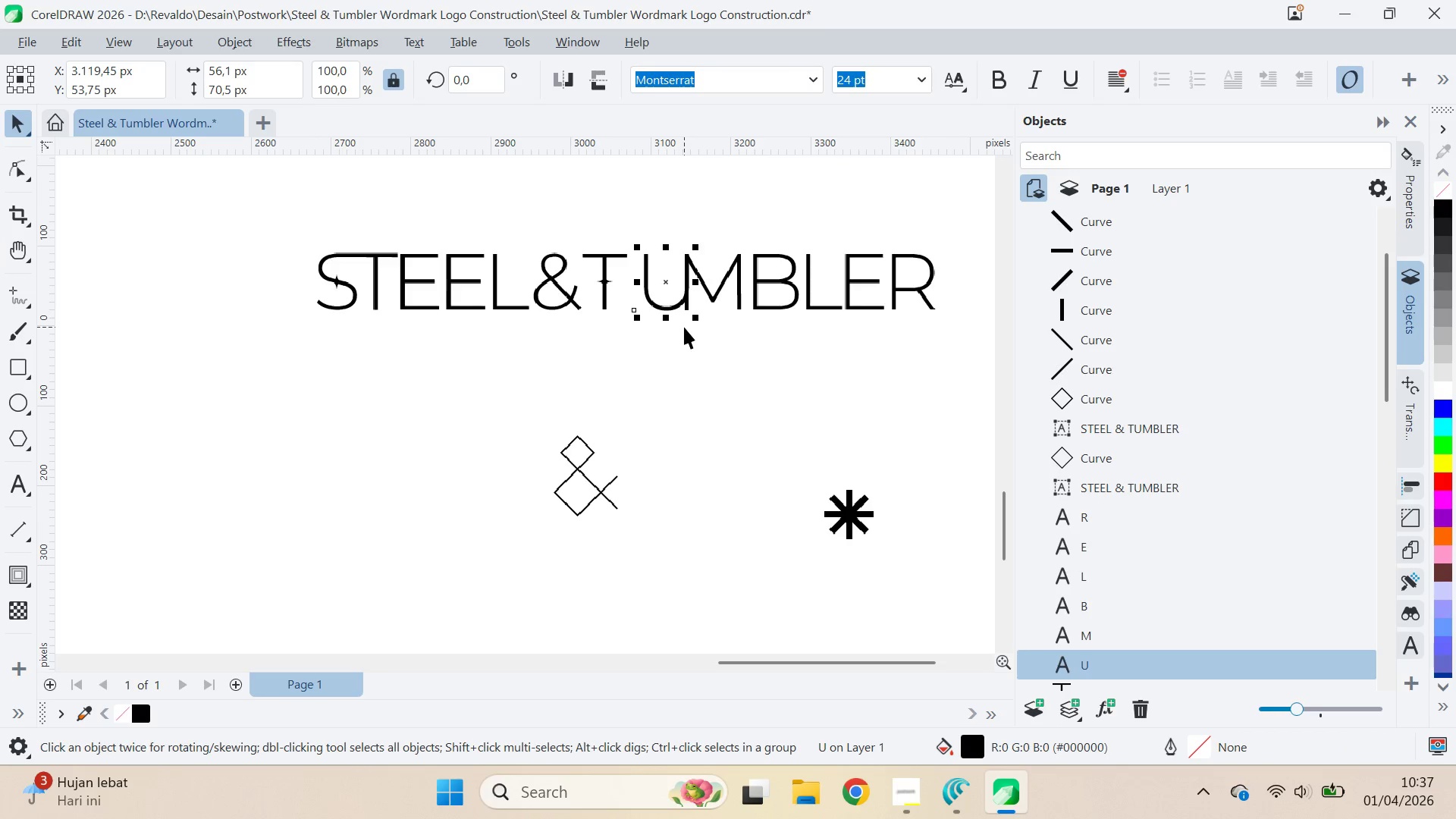 
key(ArrowLeft)
 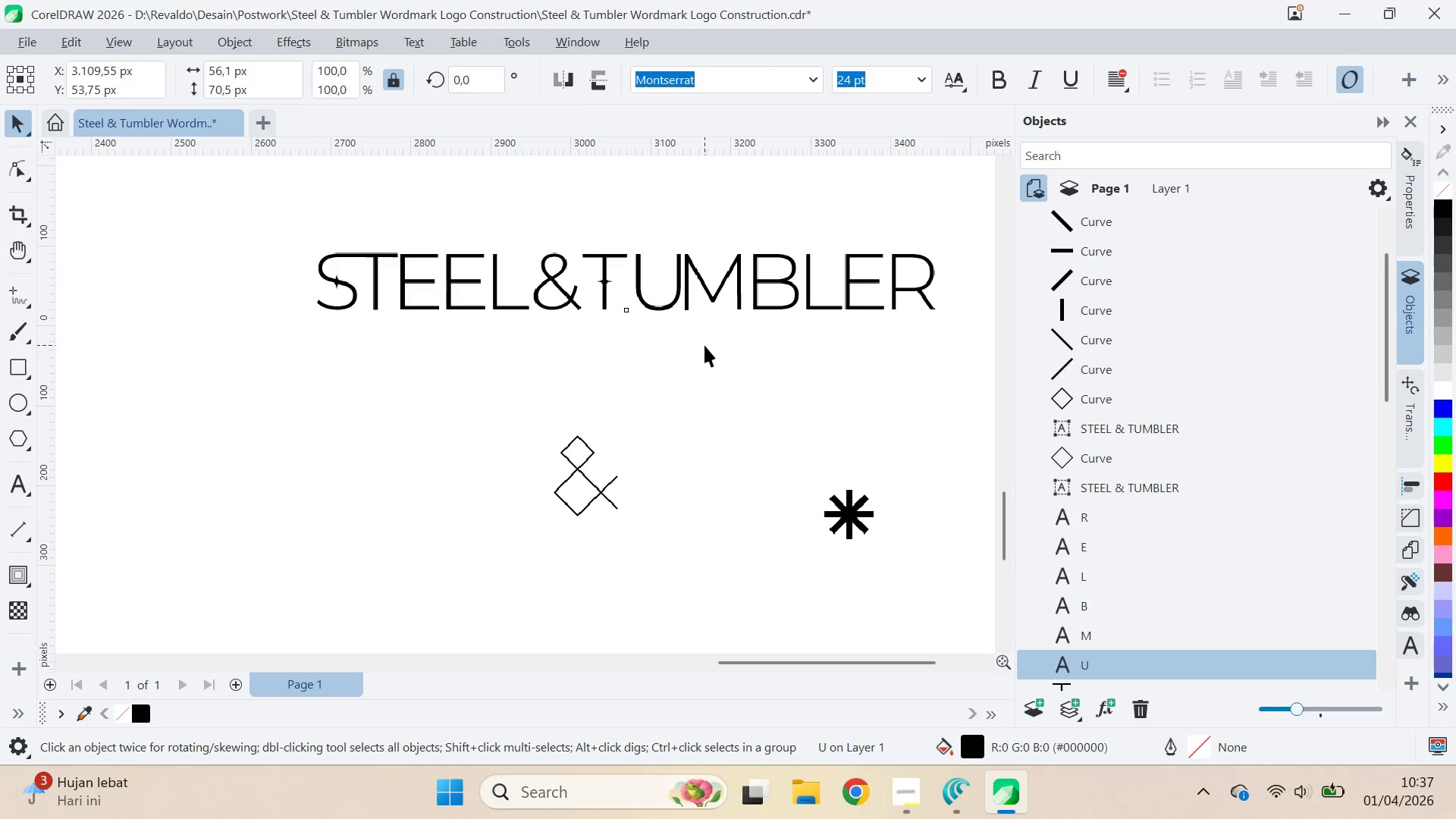 
type(qv)
 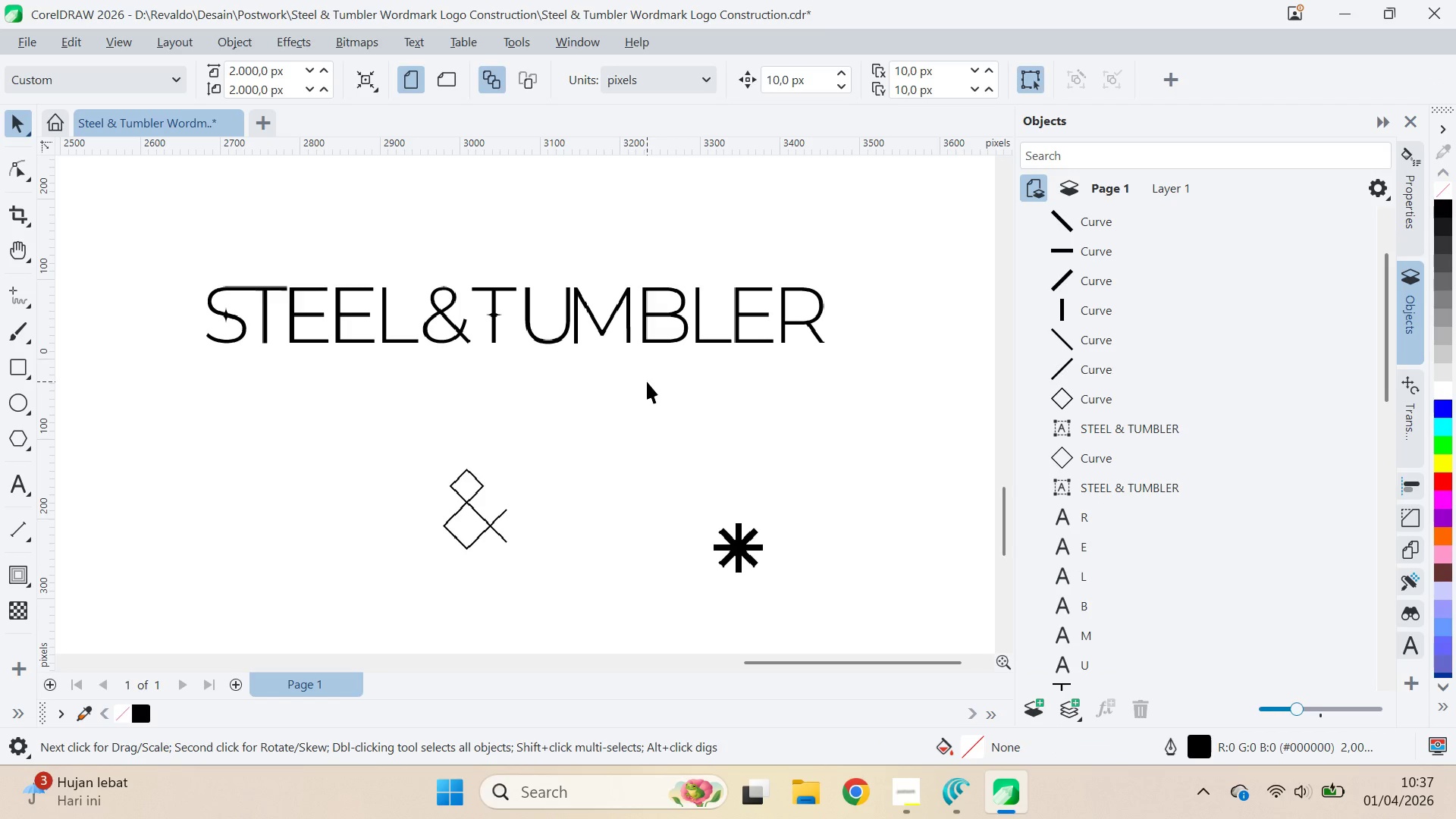 
left_click_drag(start_coordinate=[786, 326], to_coordinate=[675, 359])
 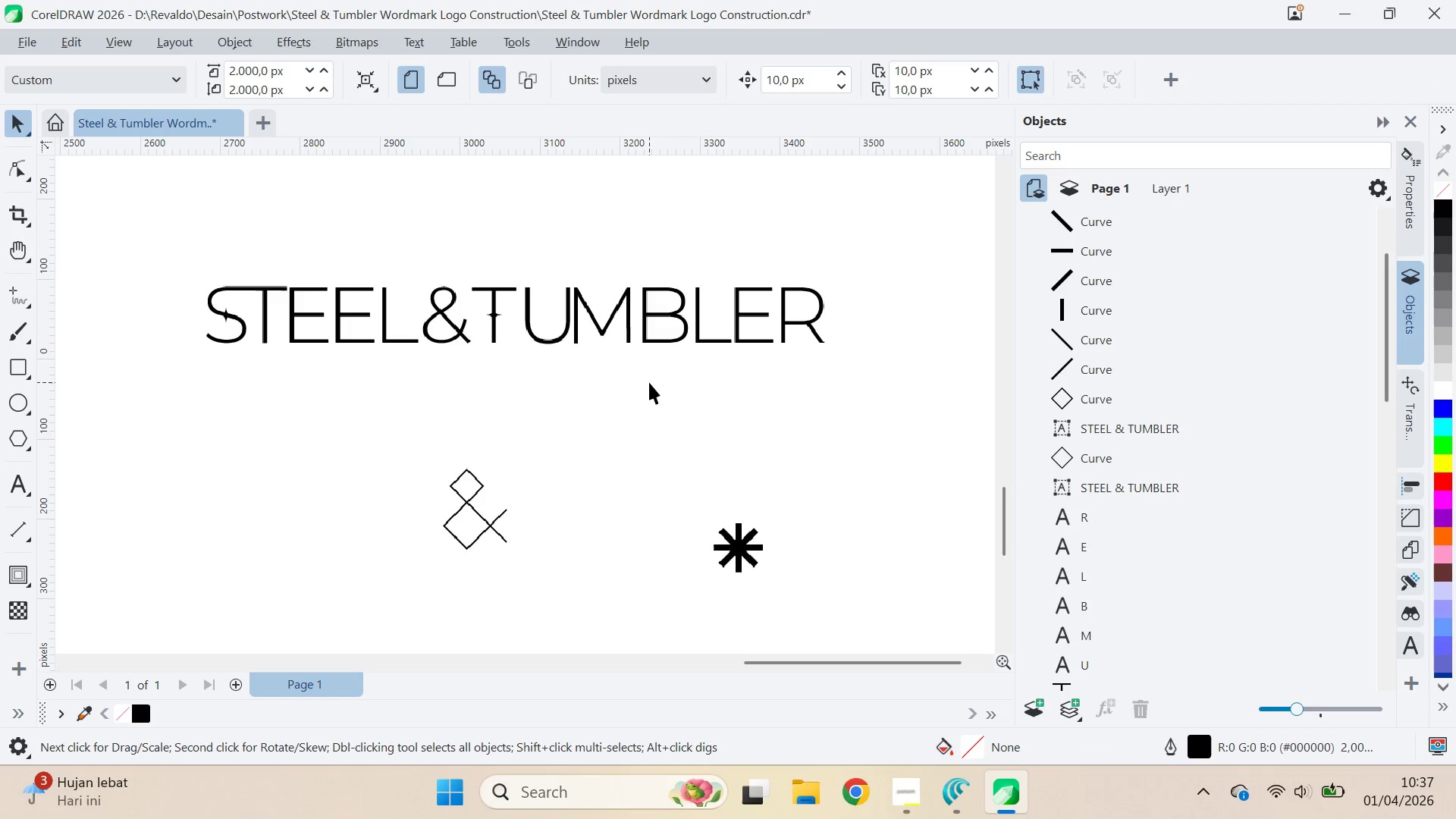 
left_click([649, 382])
 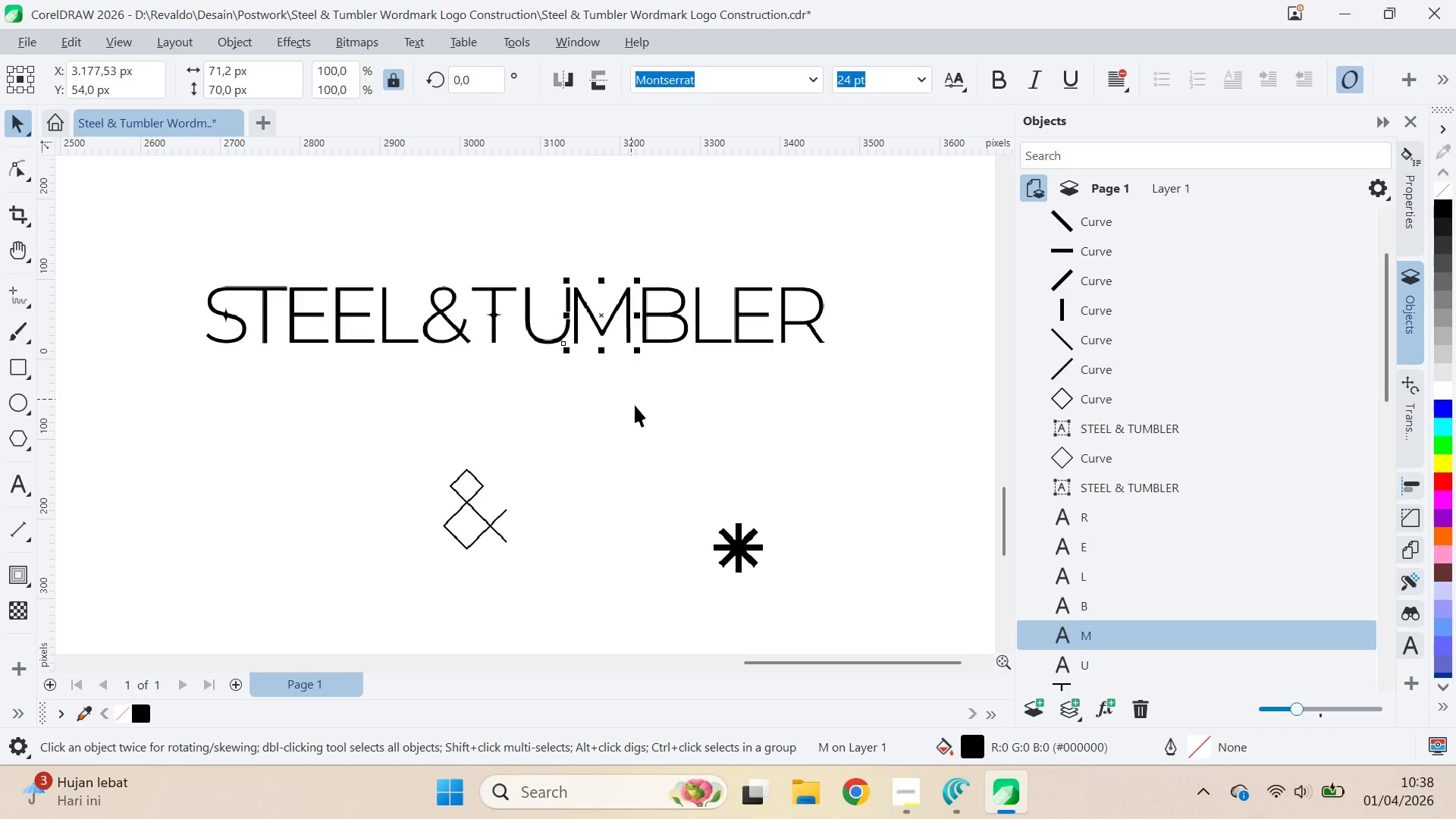 
wait(5.31)
 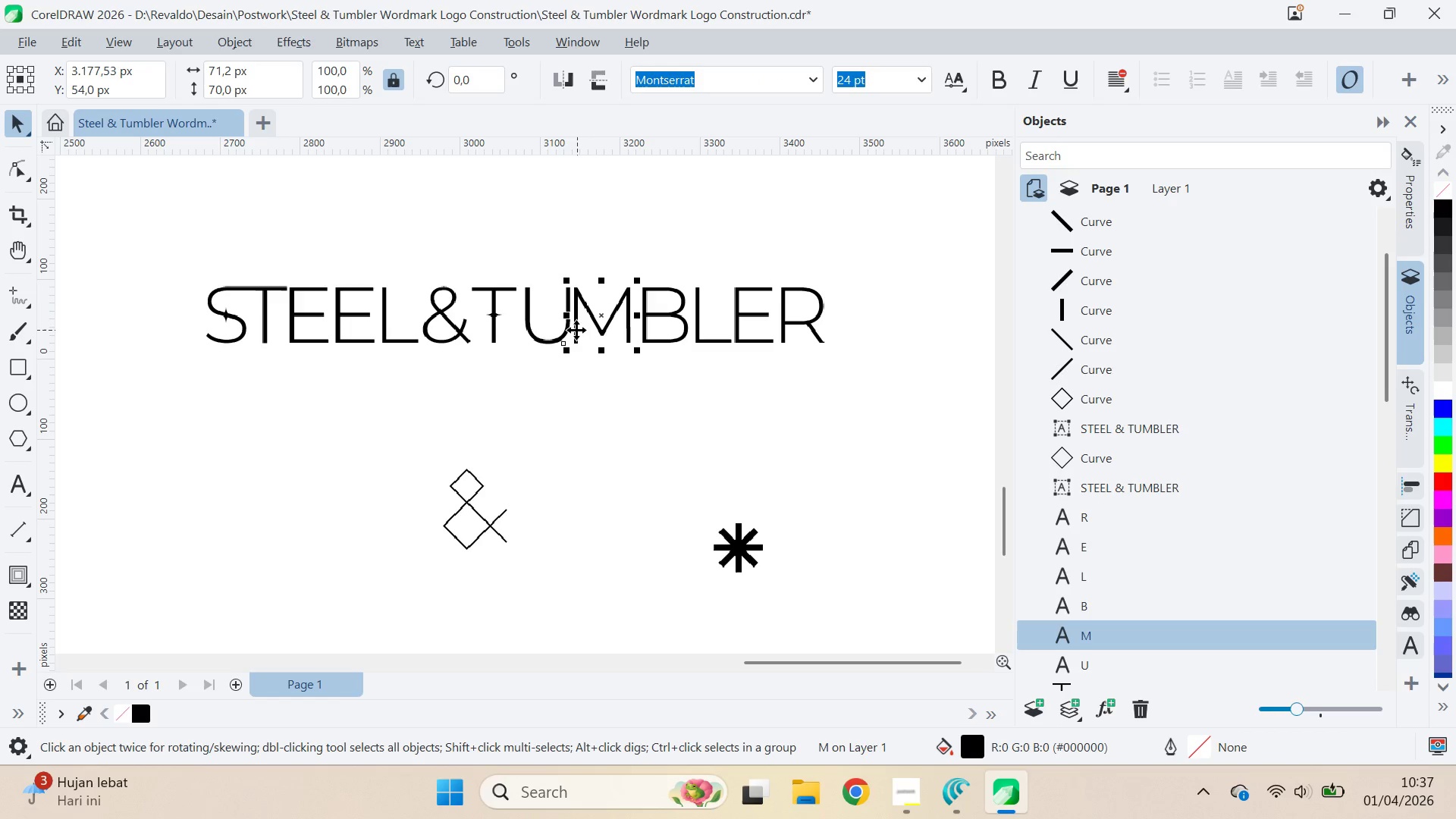 
key(Alt+AltLeft)
 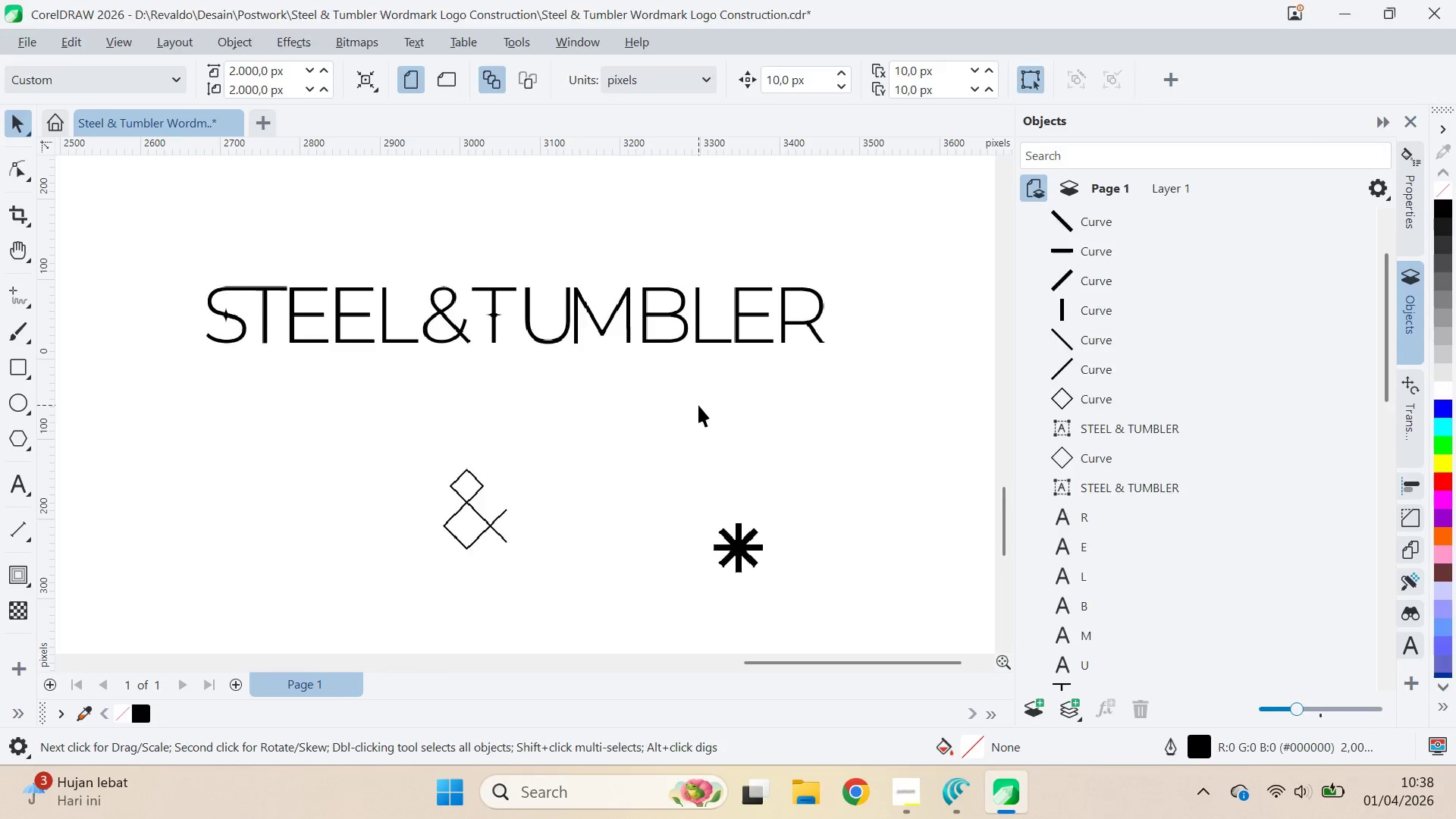 
key(Alt+Tab)